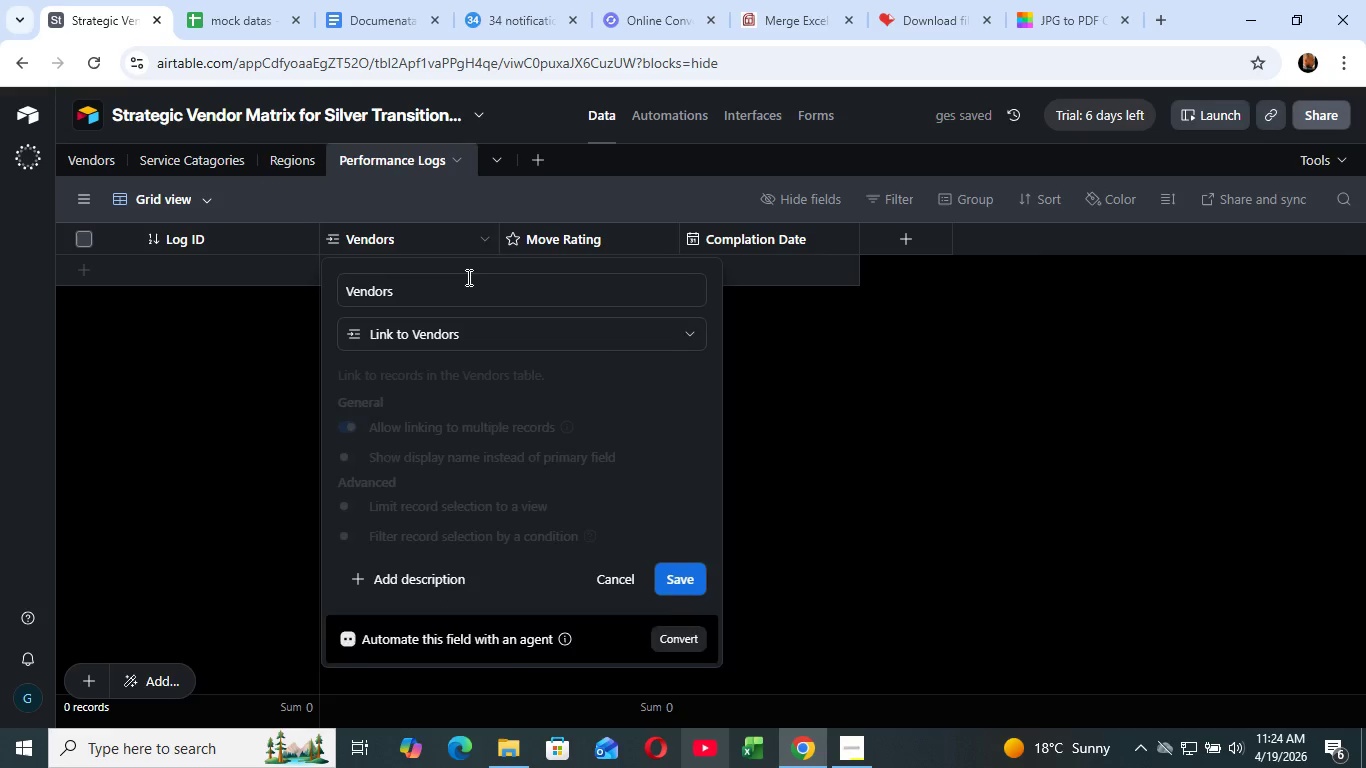 
left_click([467, 277])
 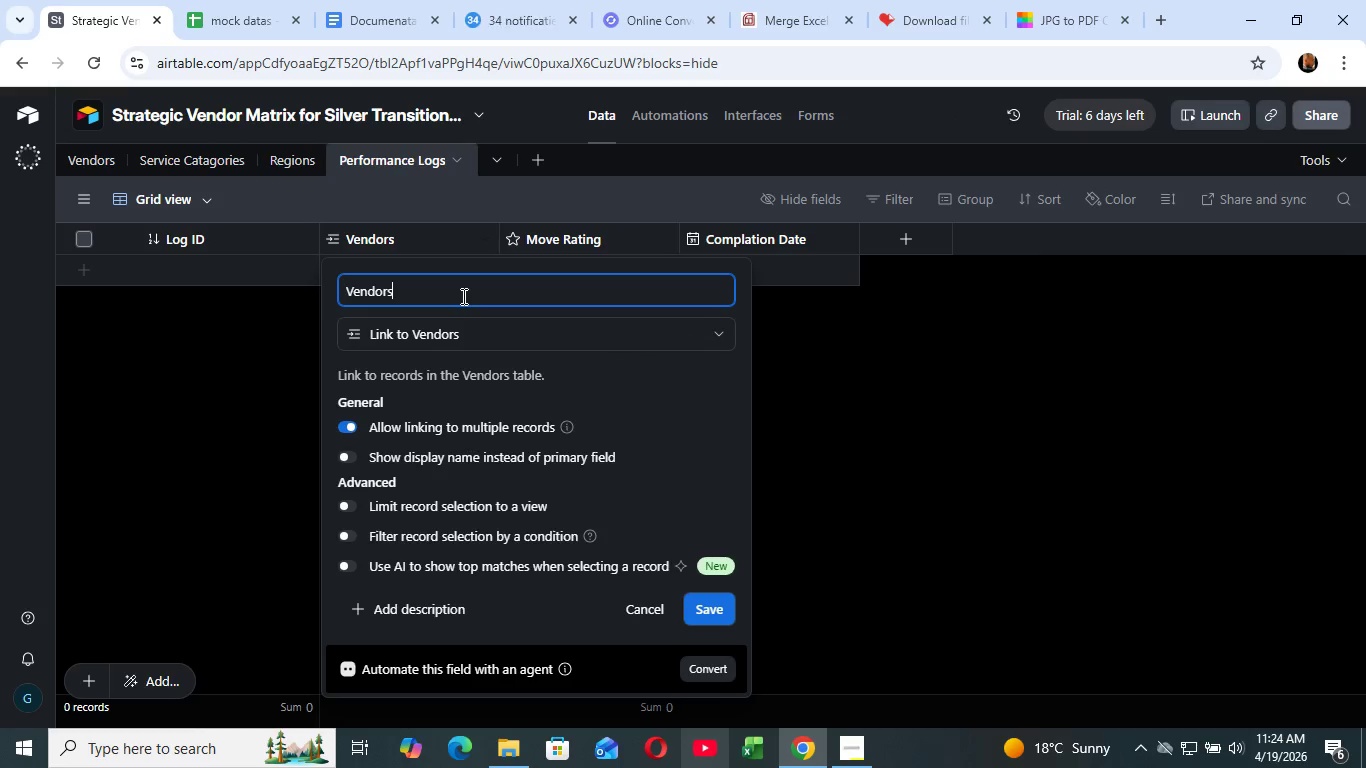 
left_click([462, 296])
 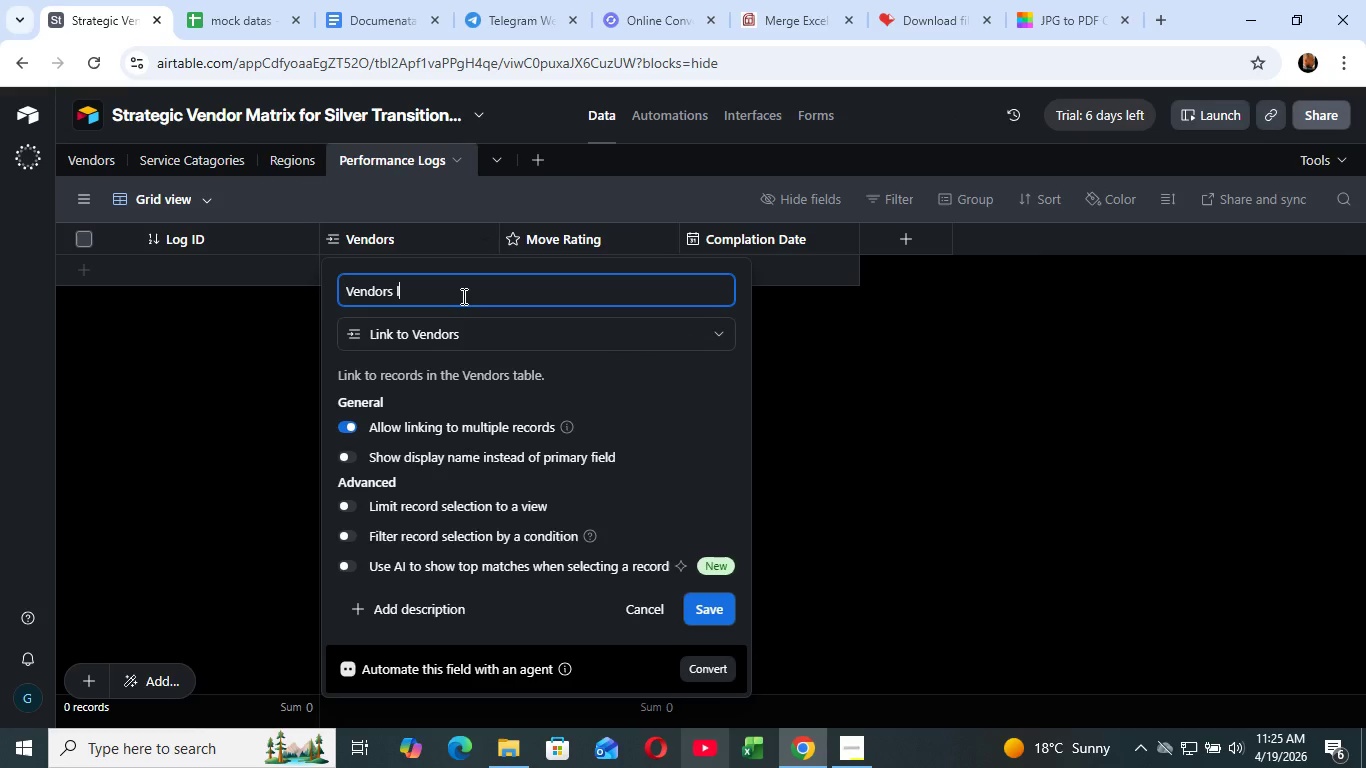 
type( link)
 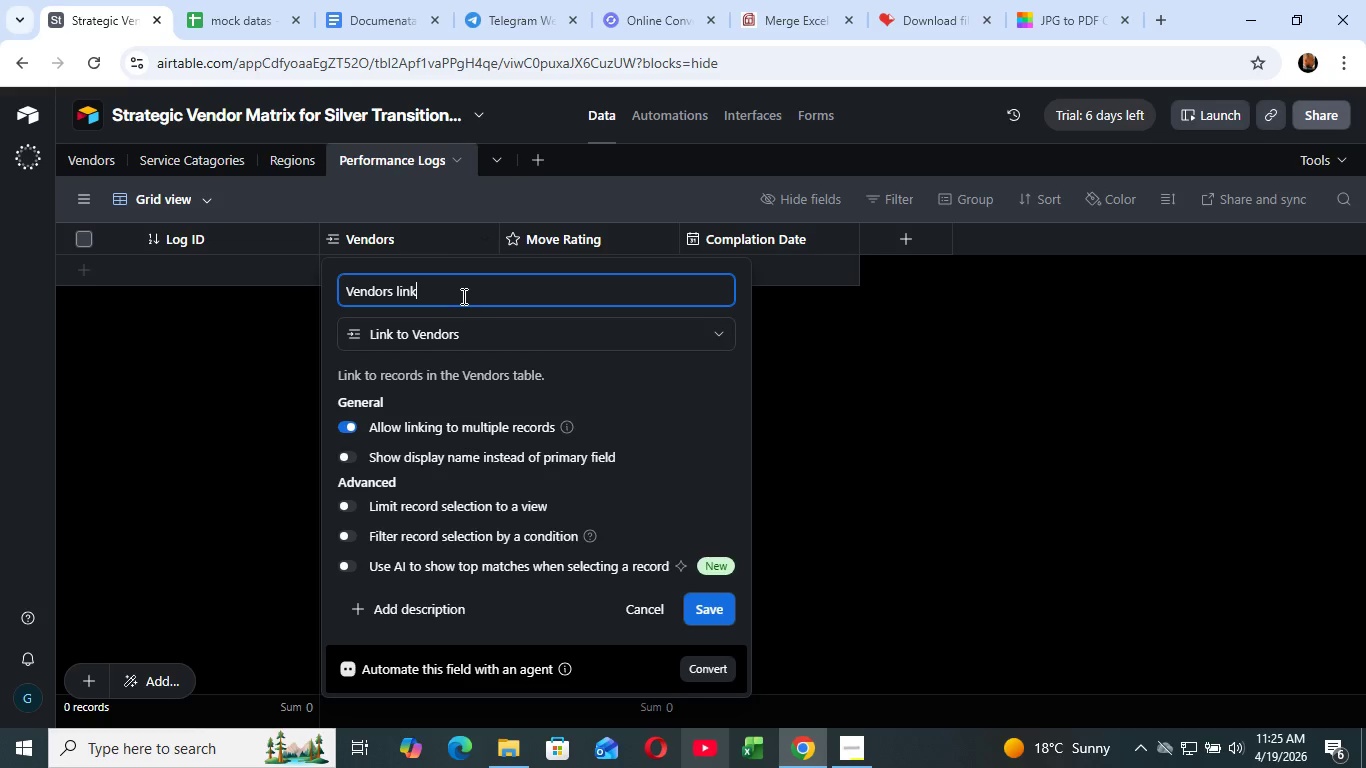 
key(ArrowLeft)
 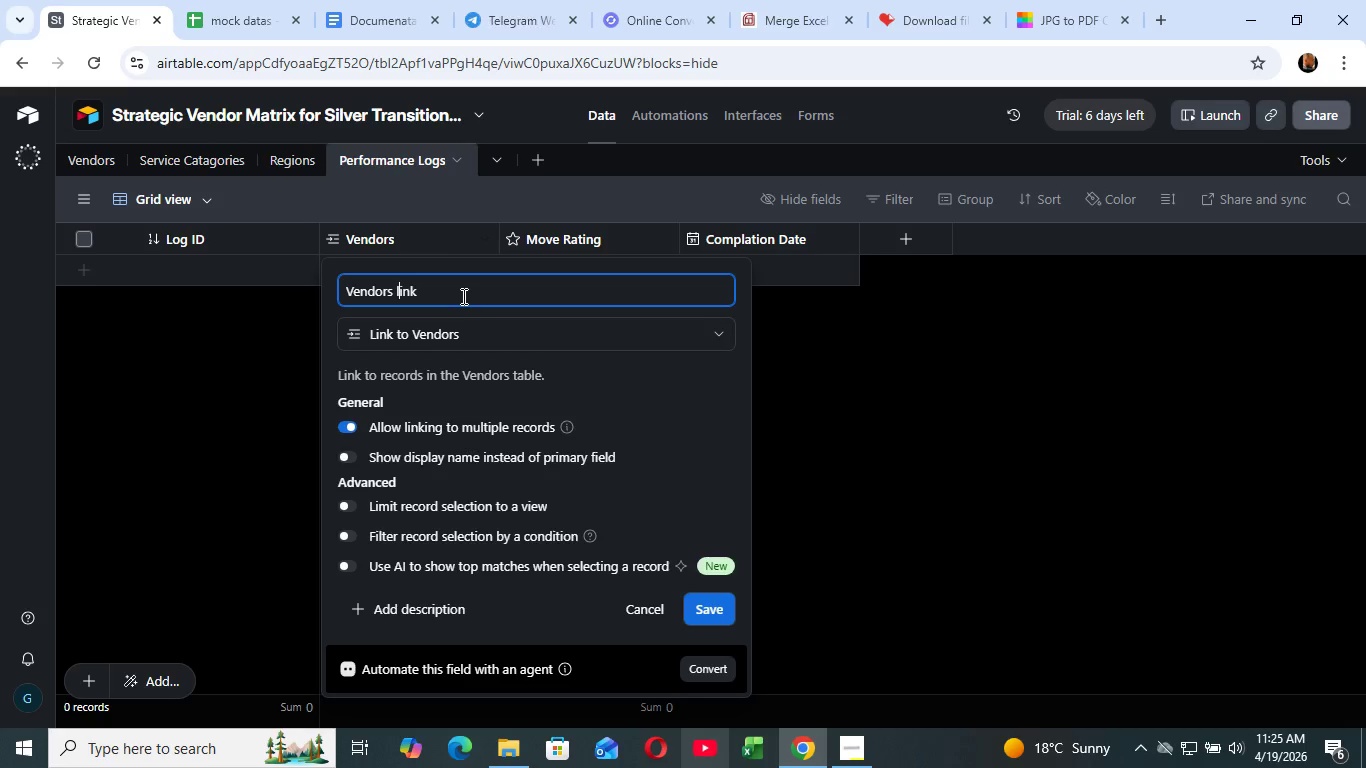 
key(ArrowLeft)
 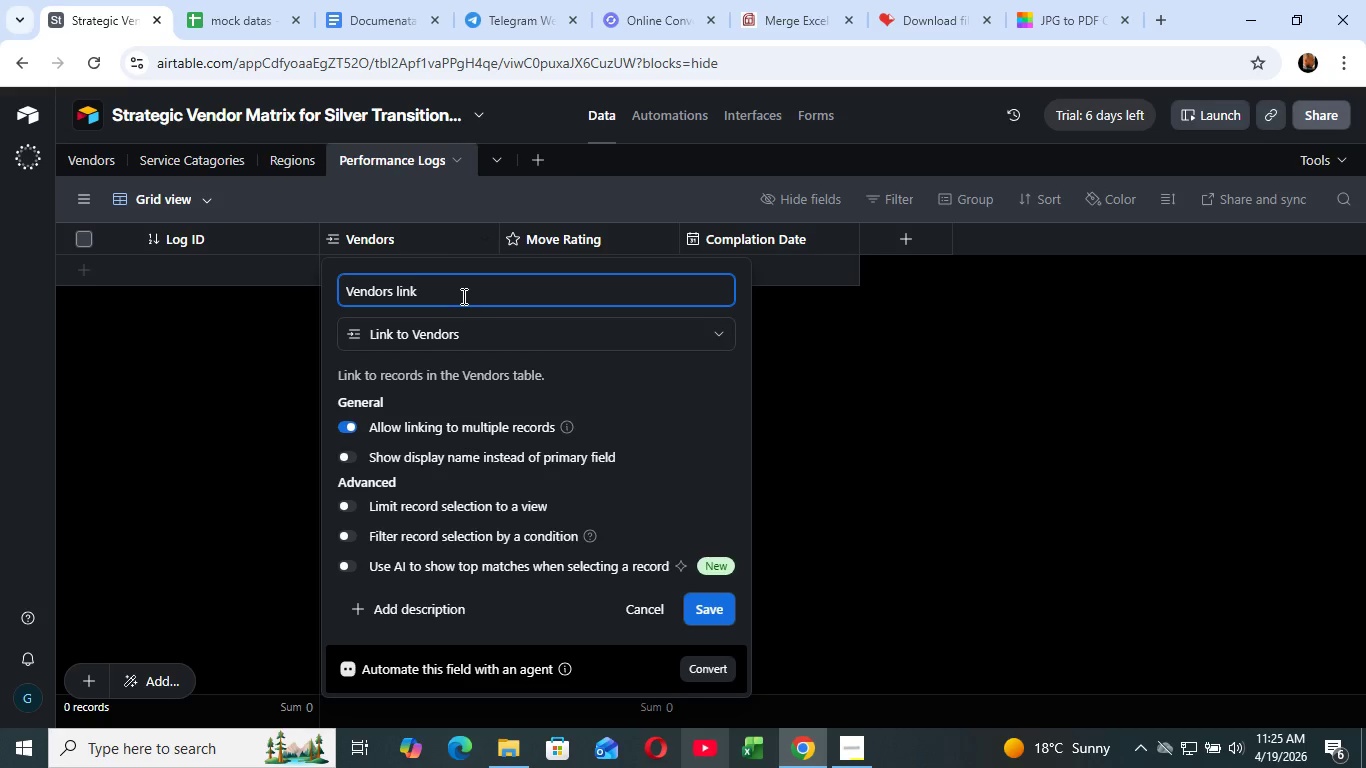 
key(ArrowLeft)
 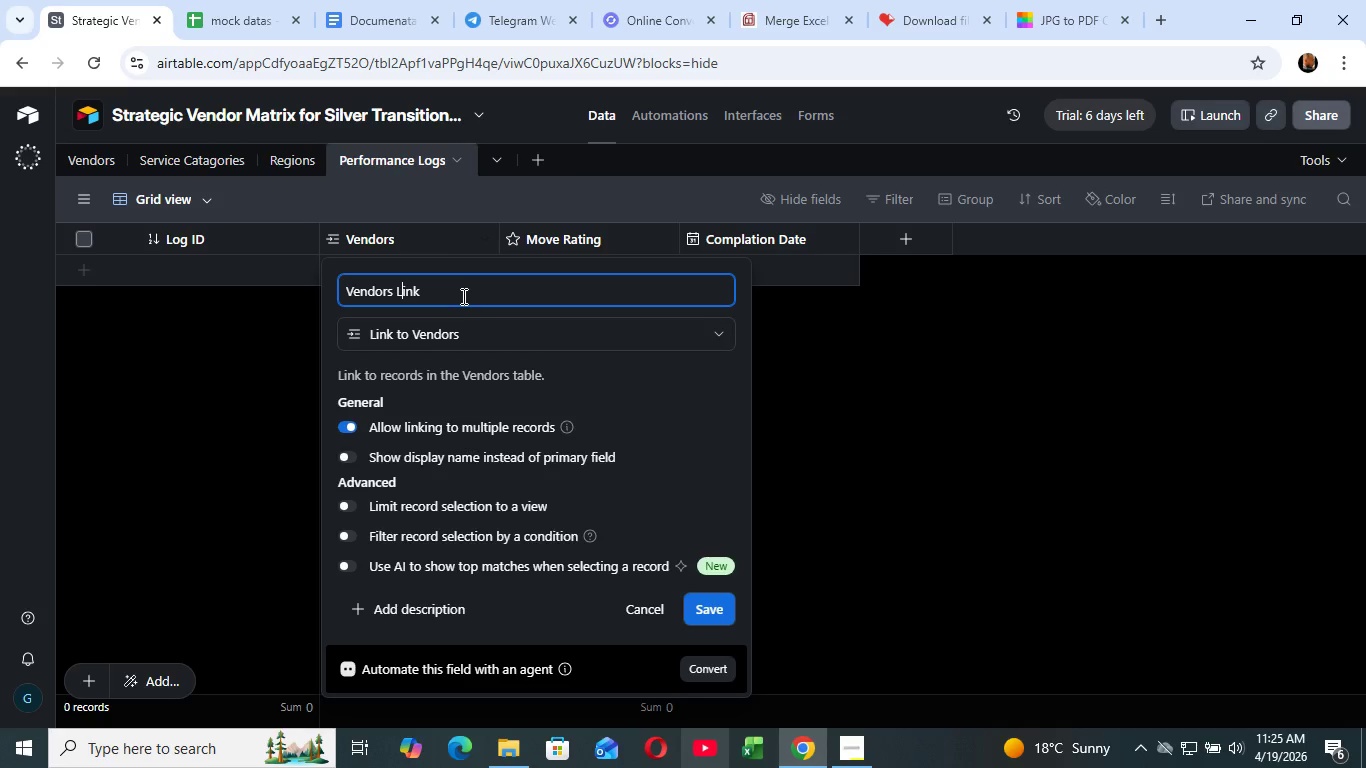 
key(Backspace)
 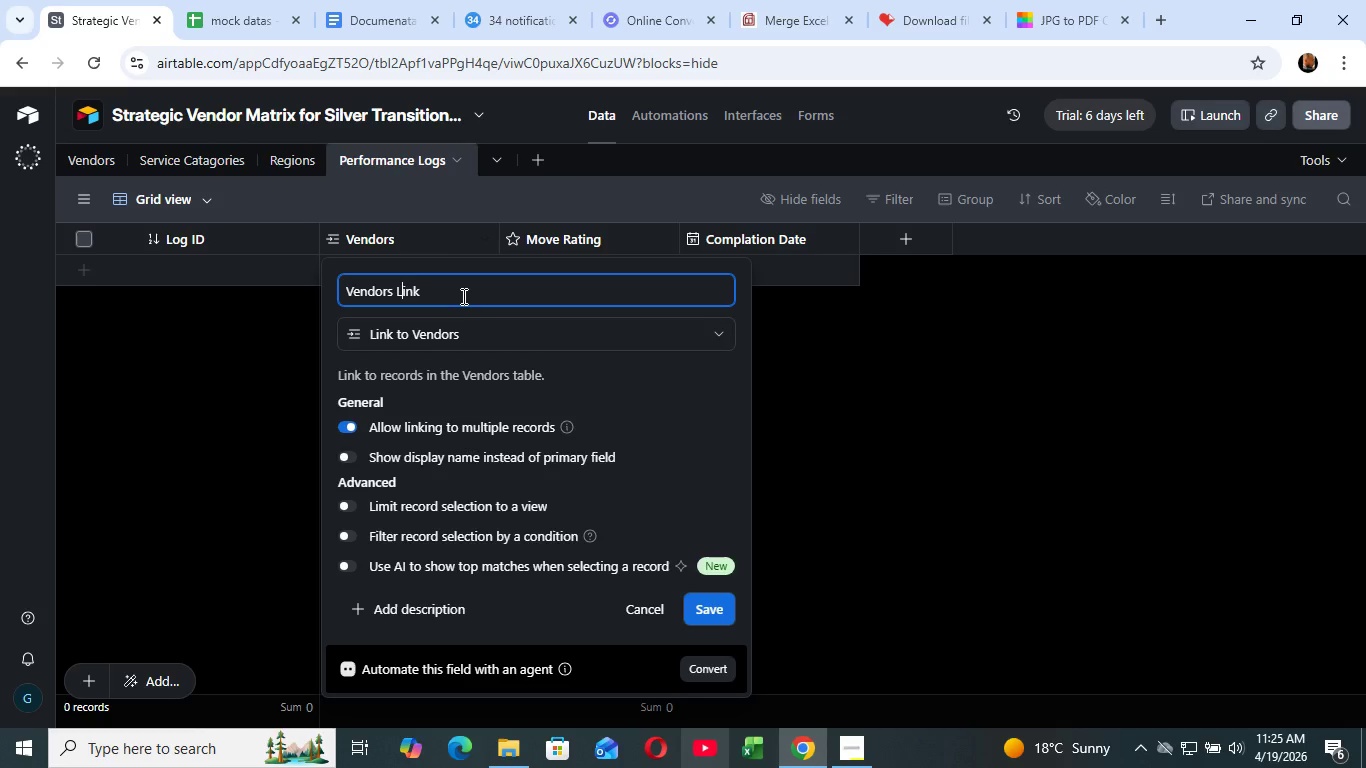 
key(Shift+L)
 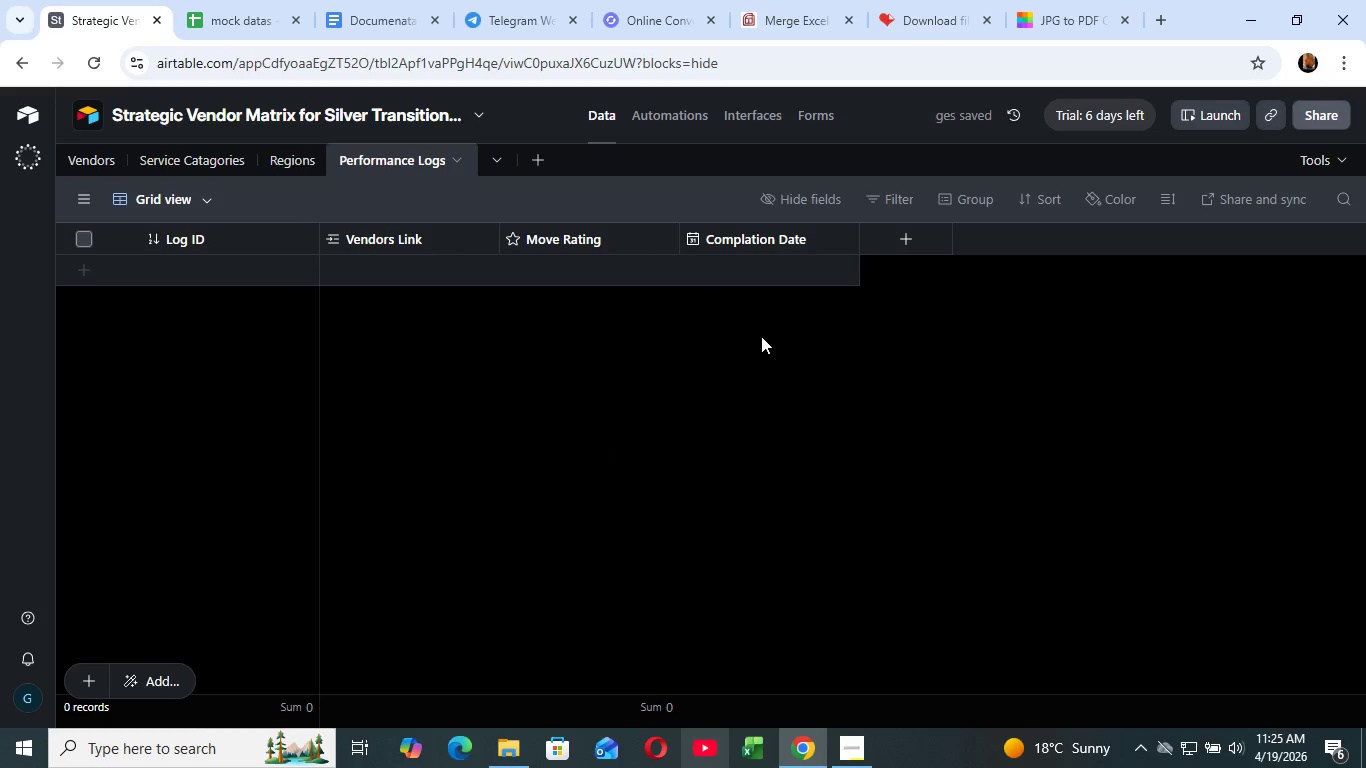 
wait(6.45)
 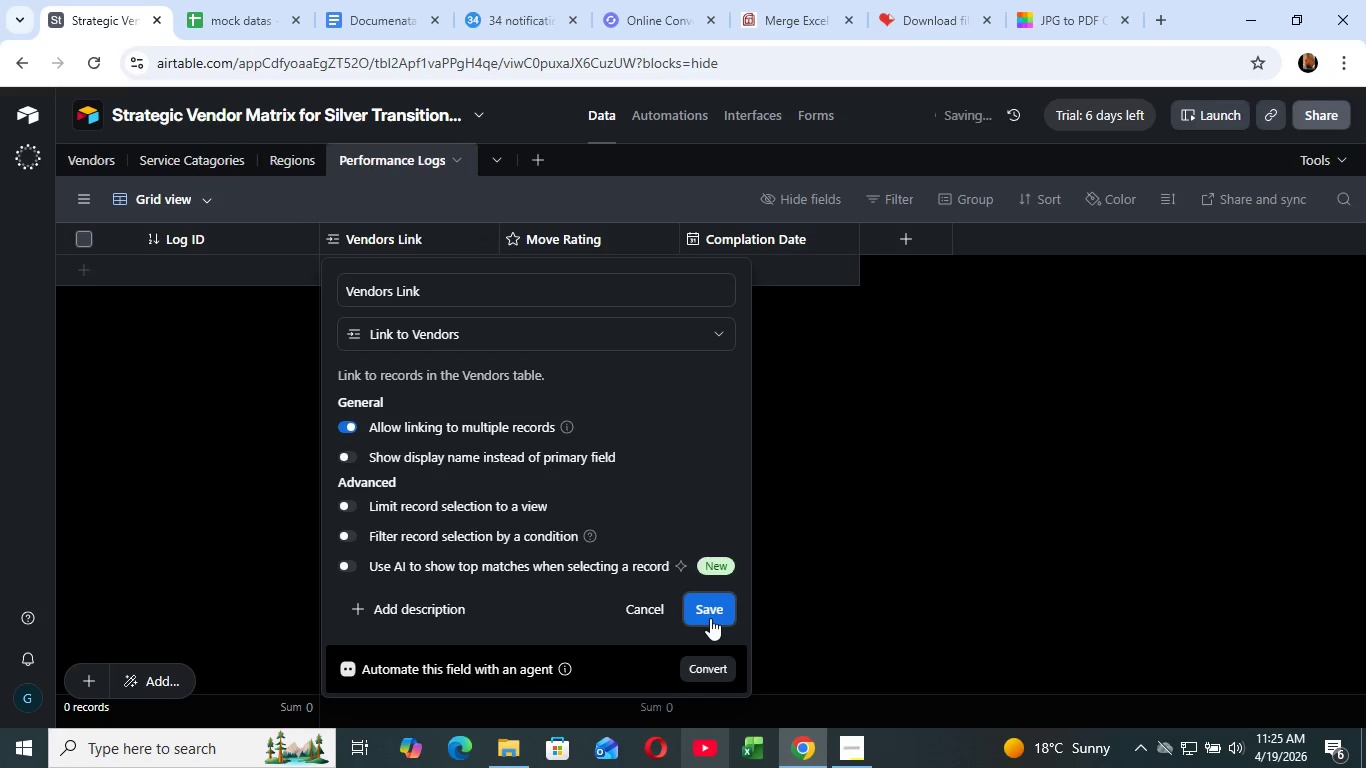 
left_click([881, 241])
 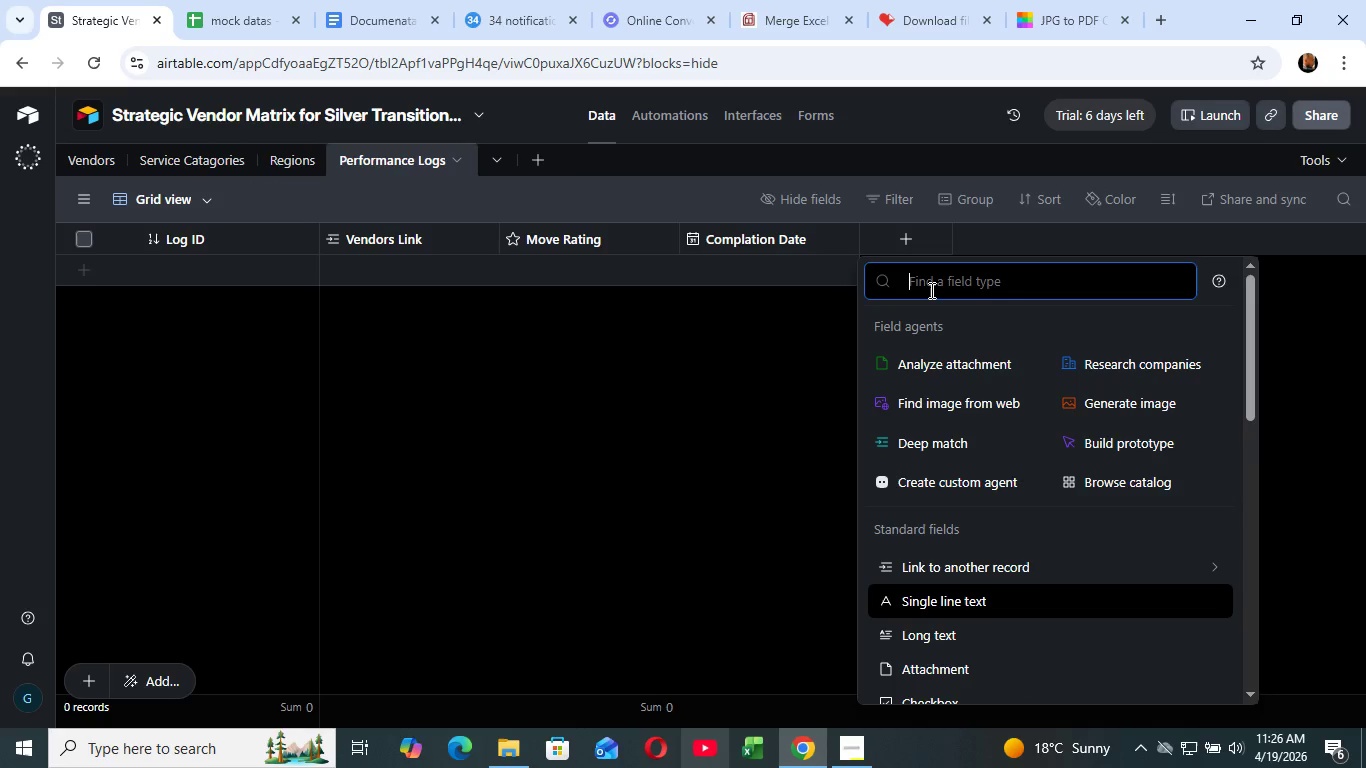 
wait(108.41)
 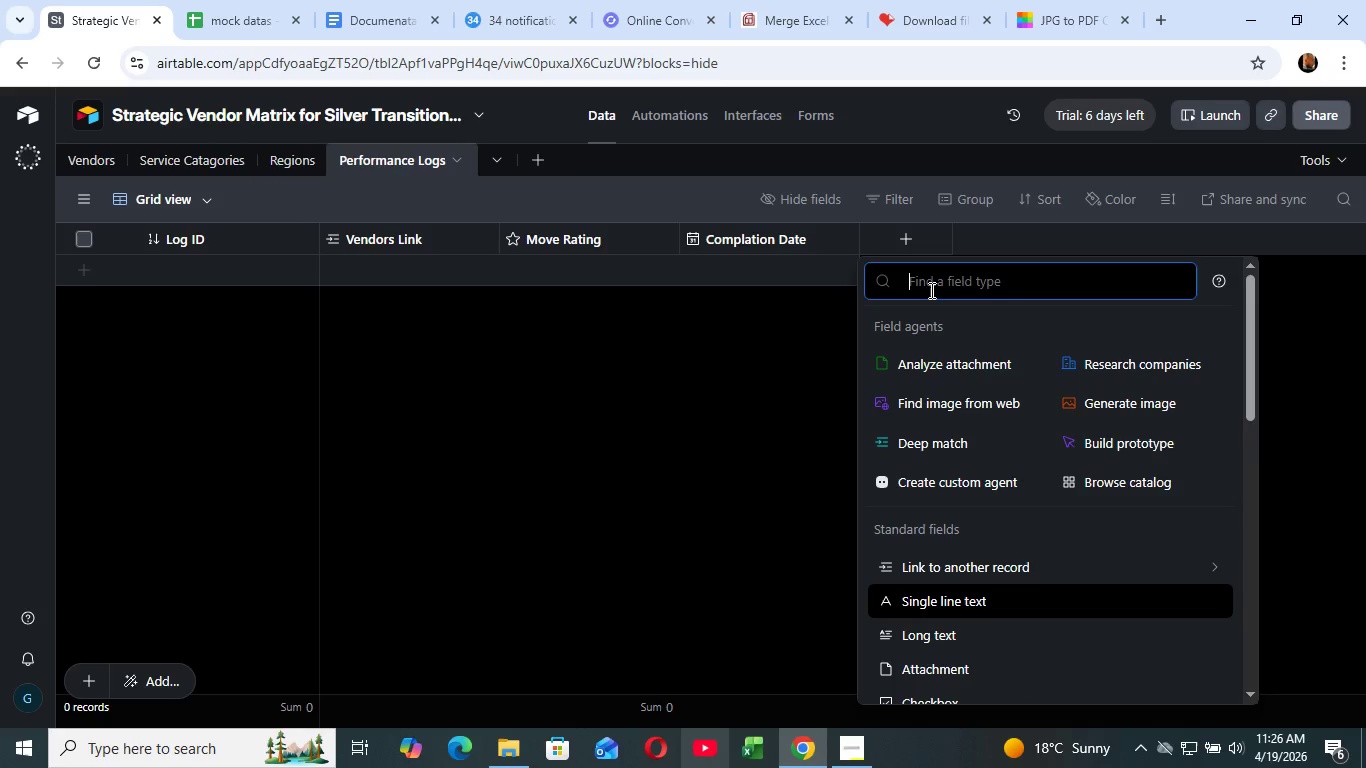 
type(singl)
 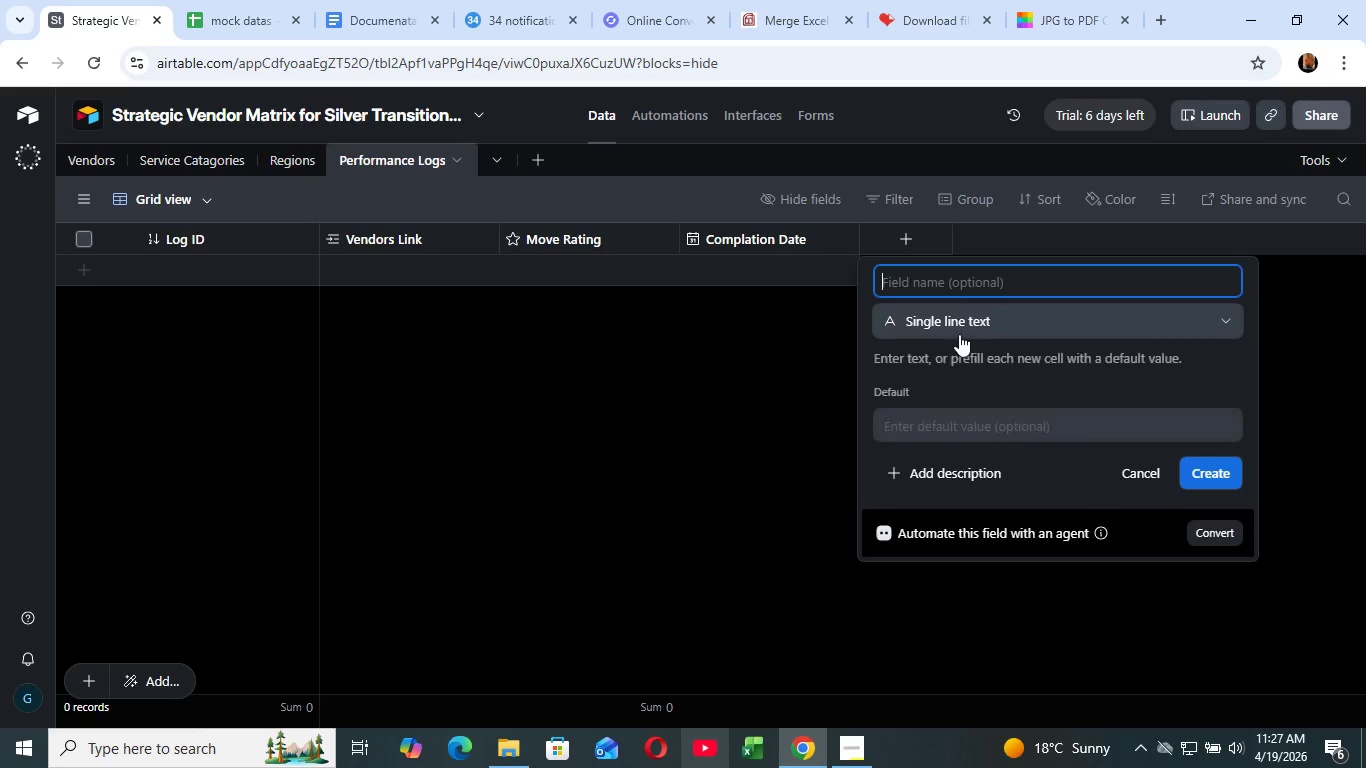 
left_click([959, 336])
 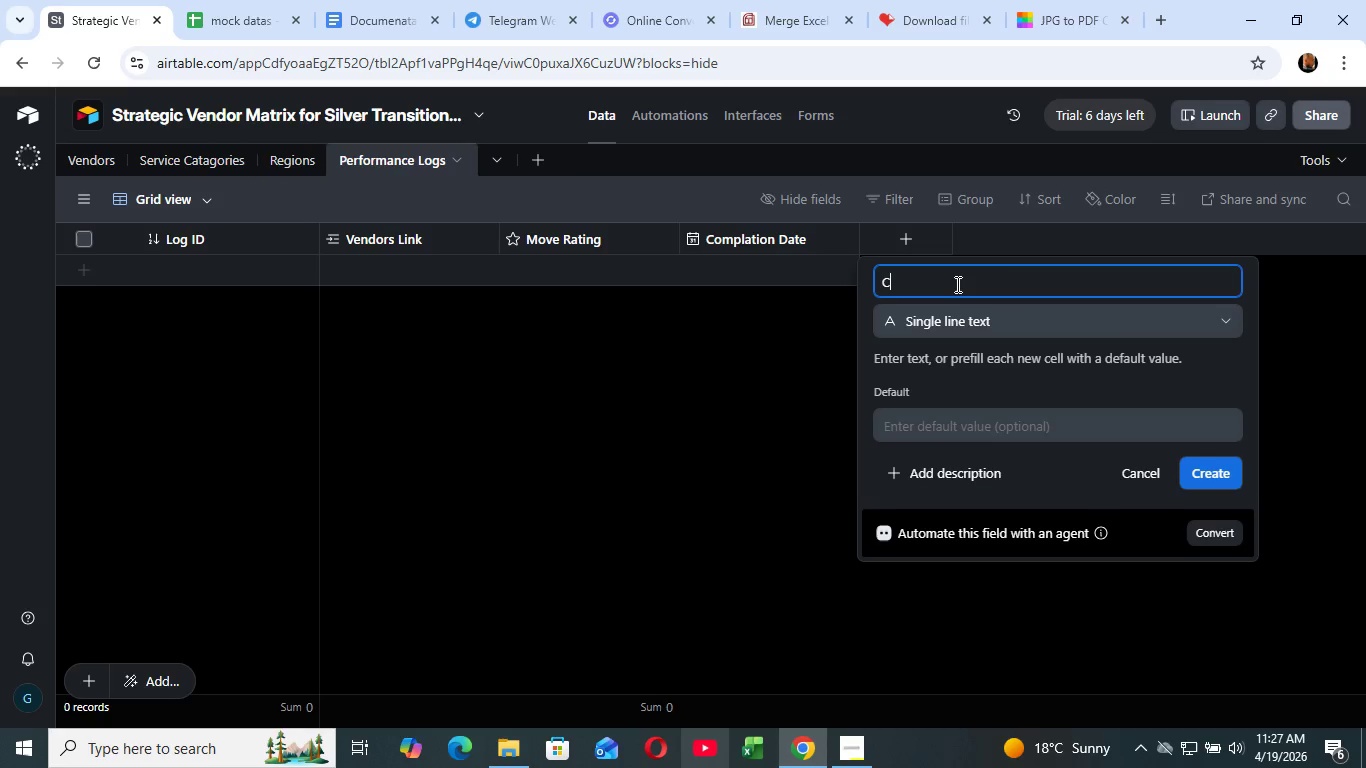 
type(comments)
 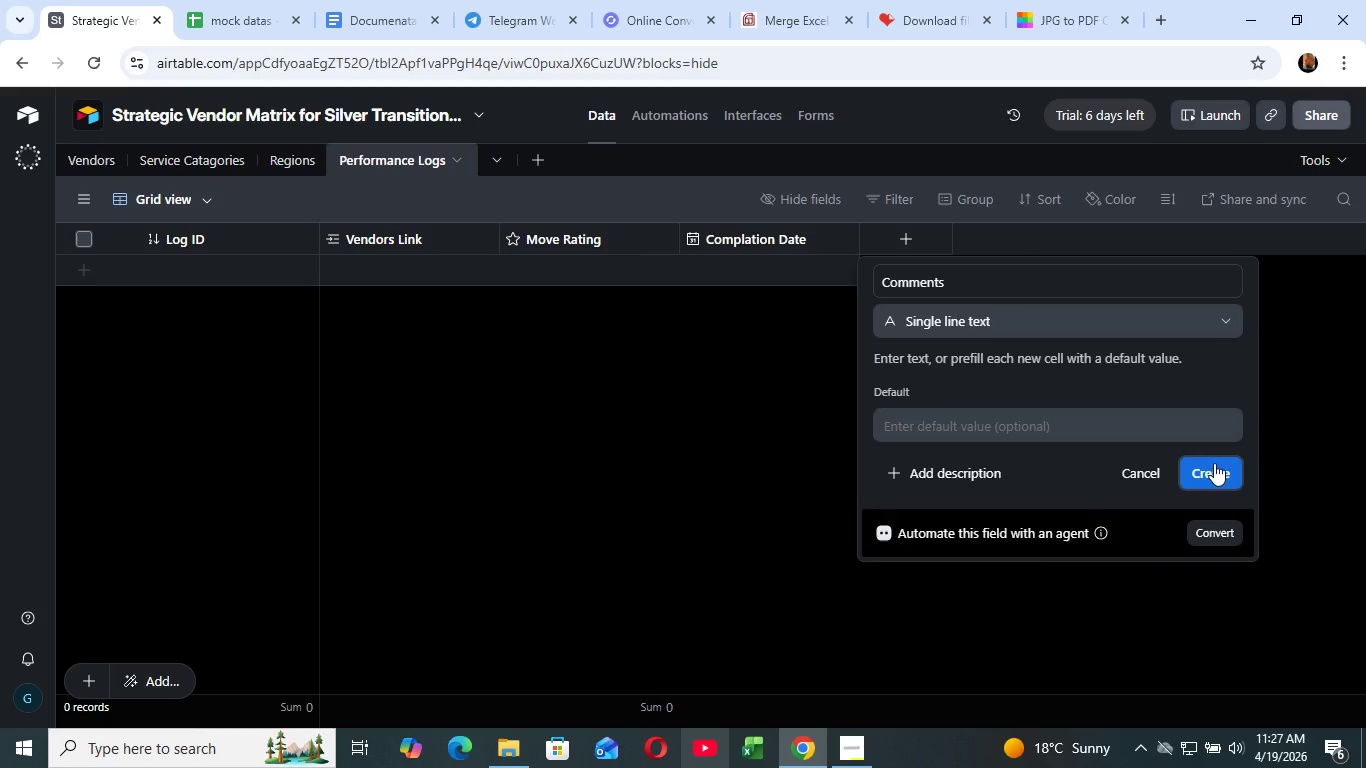 
left_click([1214, 463])
 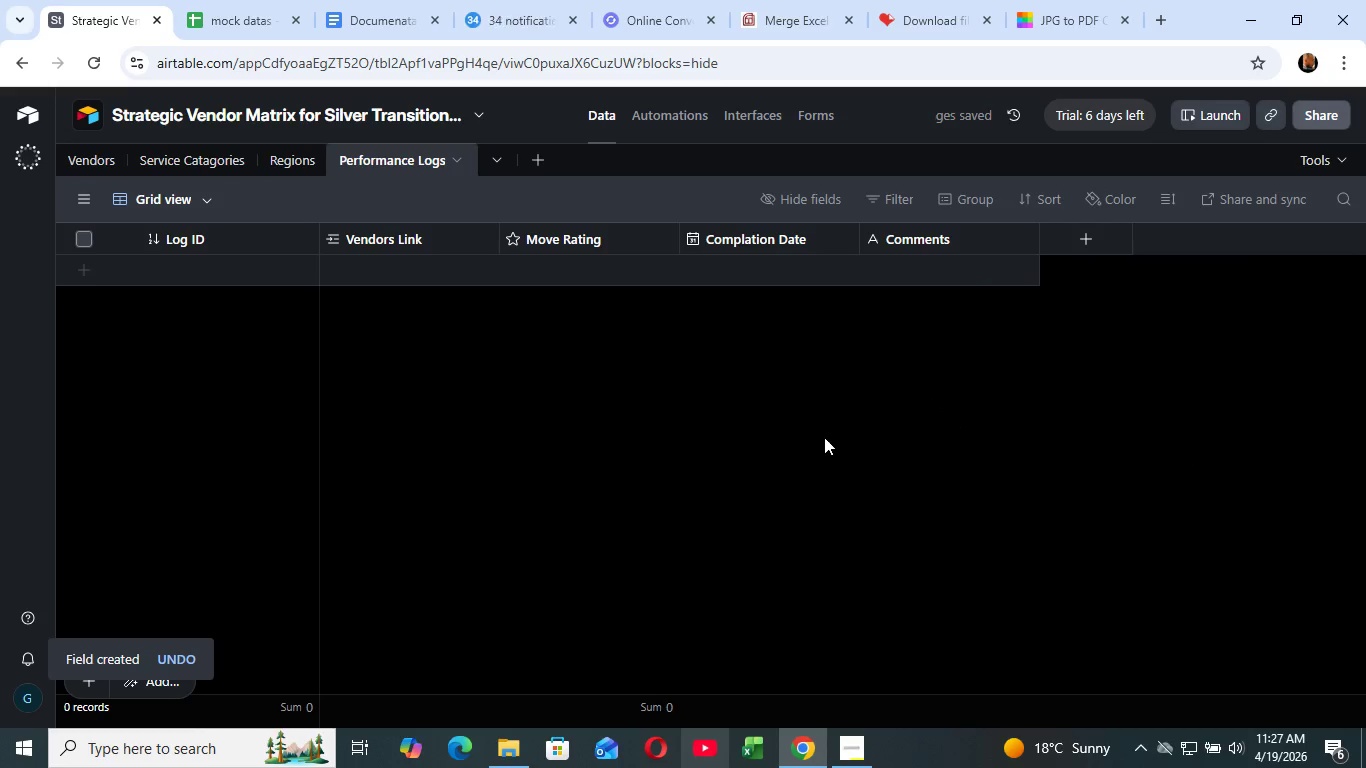 
left_click([824, 437])
 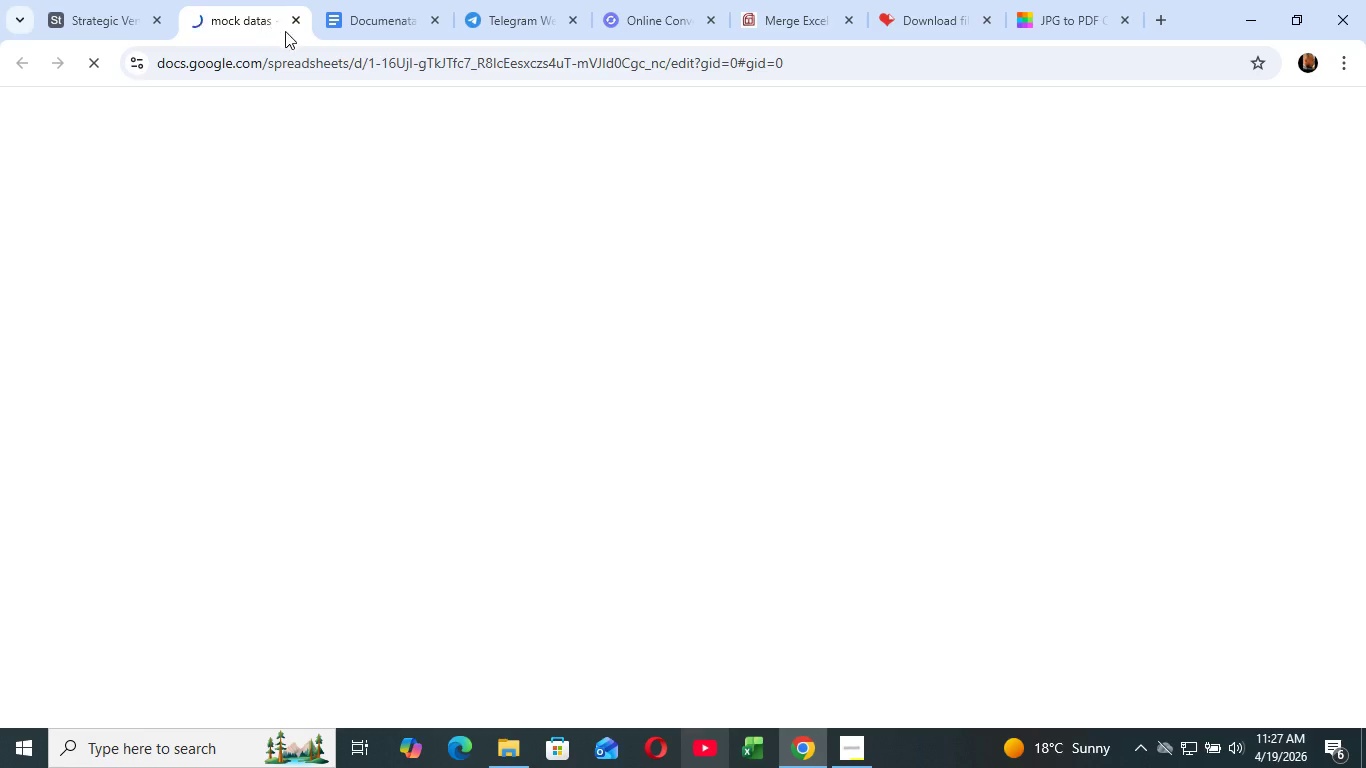 
left_click([260, 18])
 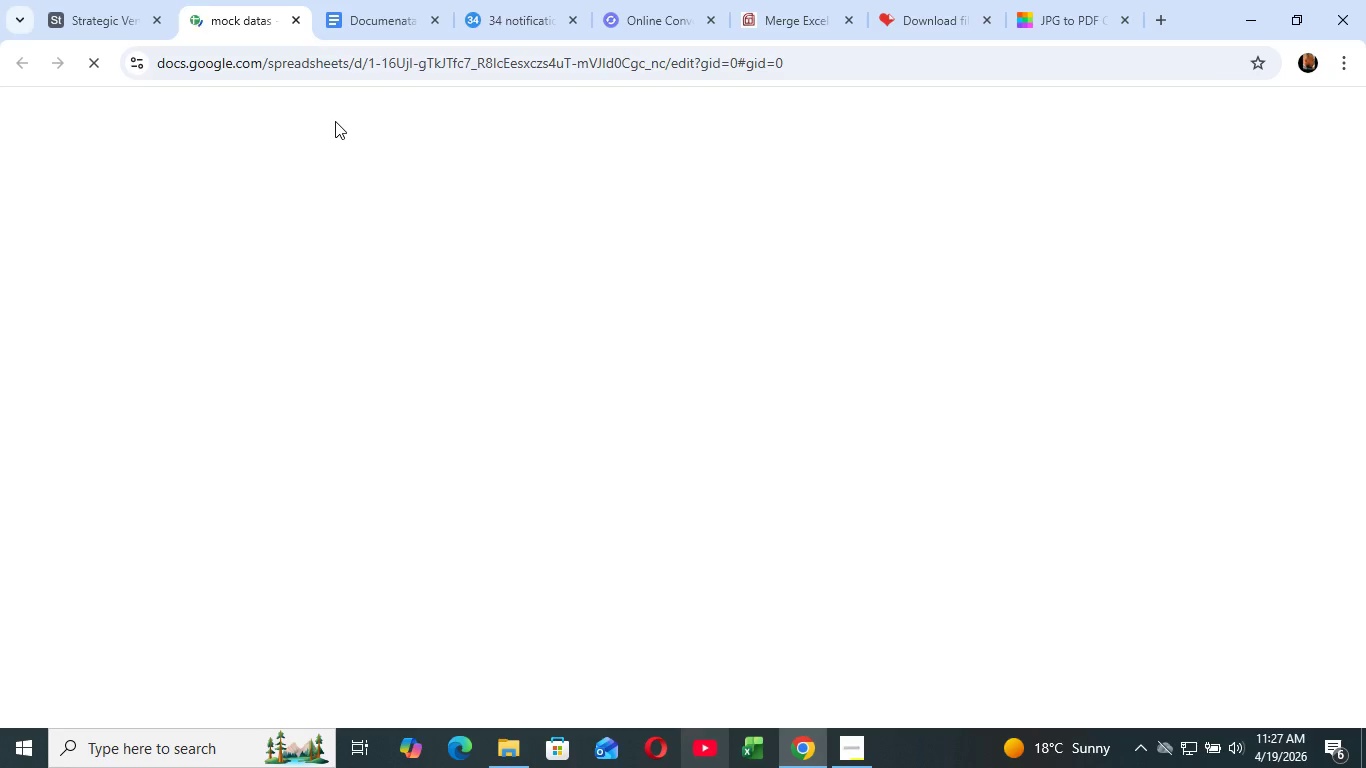 
mouse_move([342, 126])
 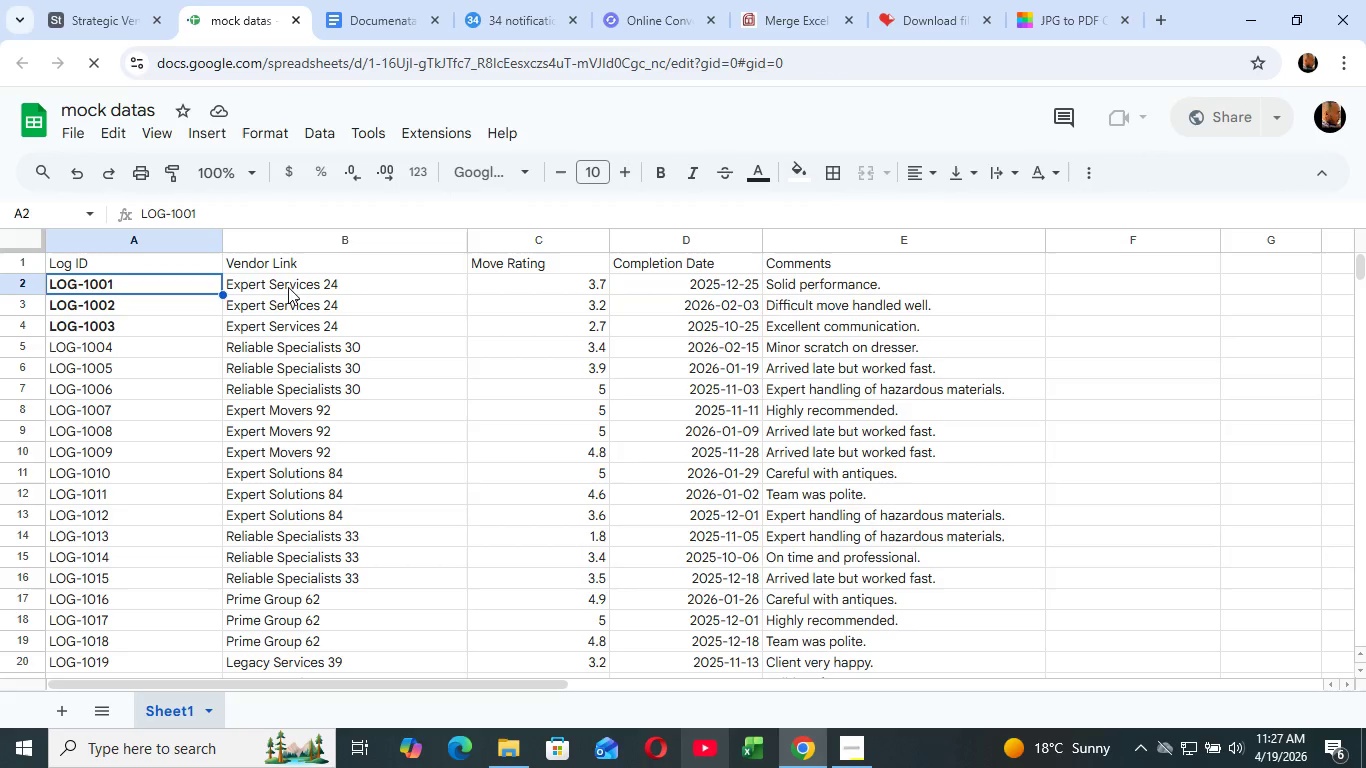 
key(ArrowDown)
 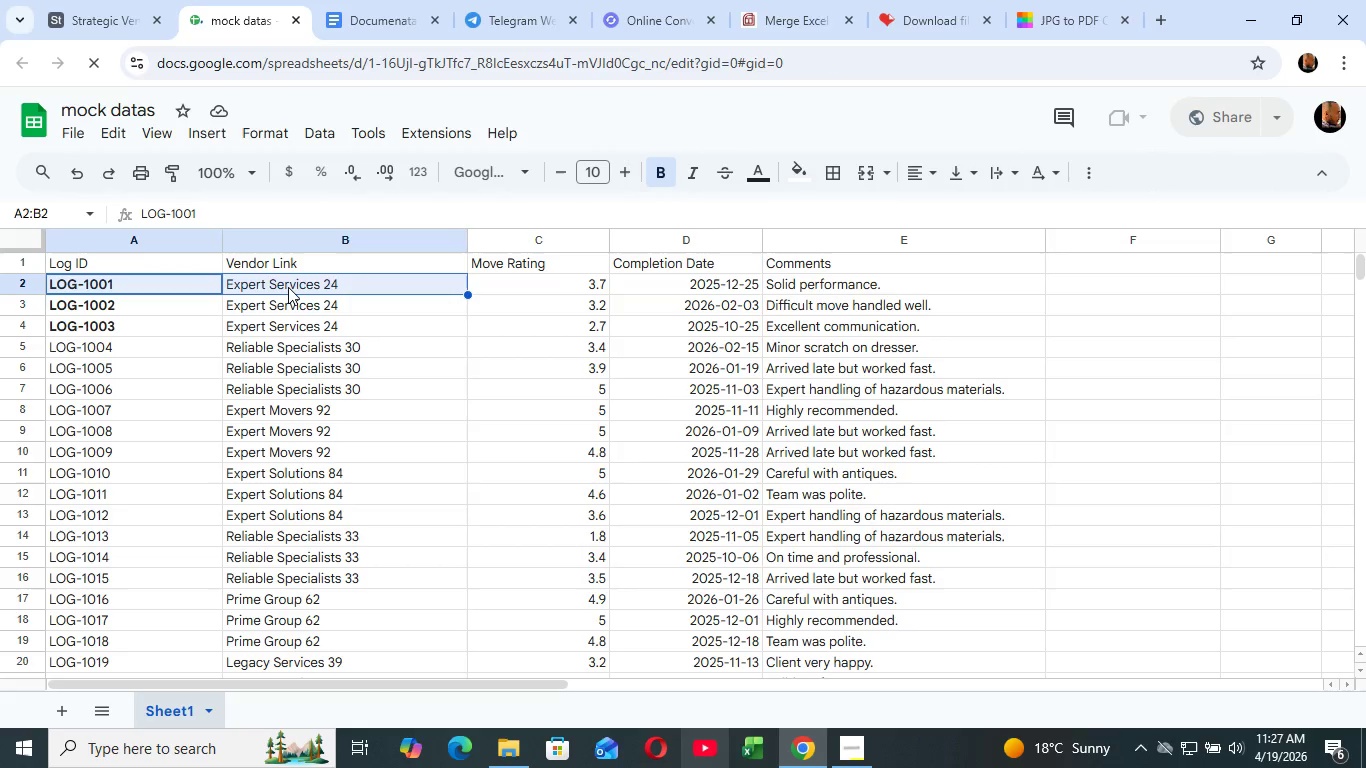 
hold_key(key=ArrowRight, duration=0.69)
 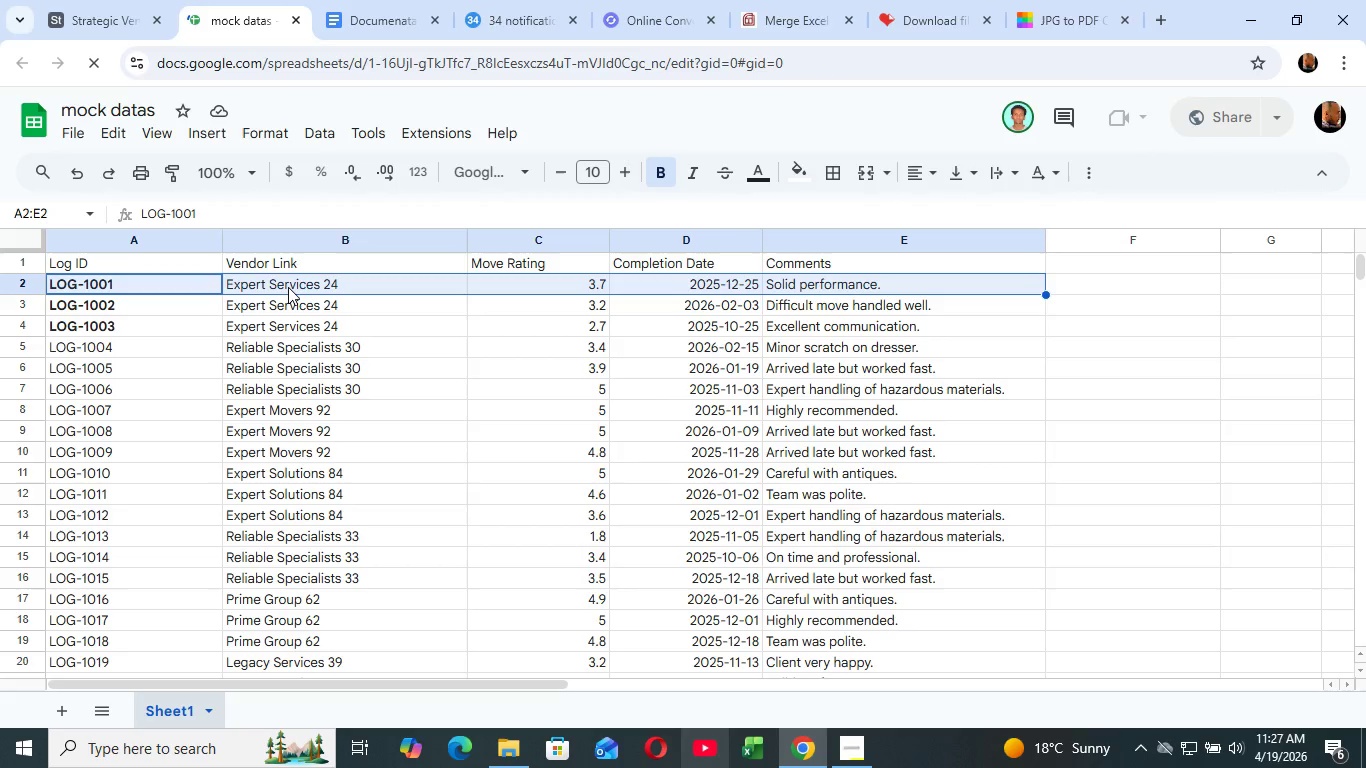 
key(ArrowRight)
 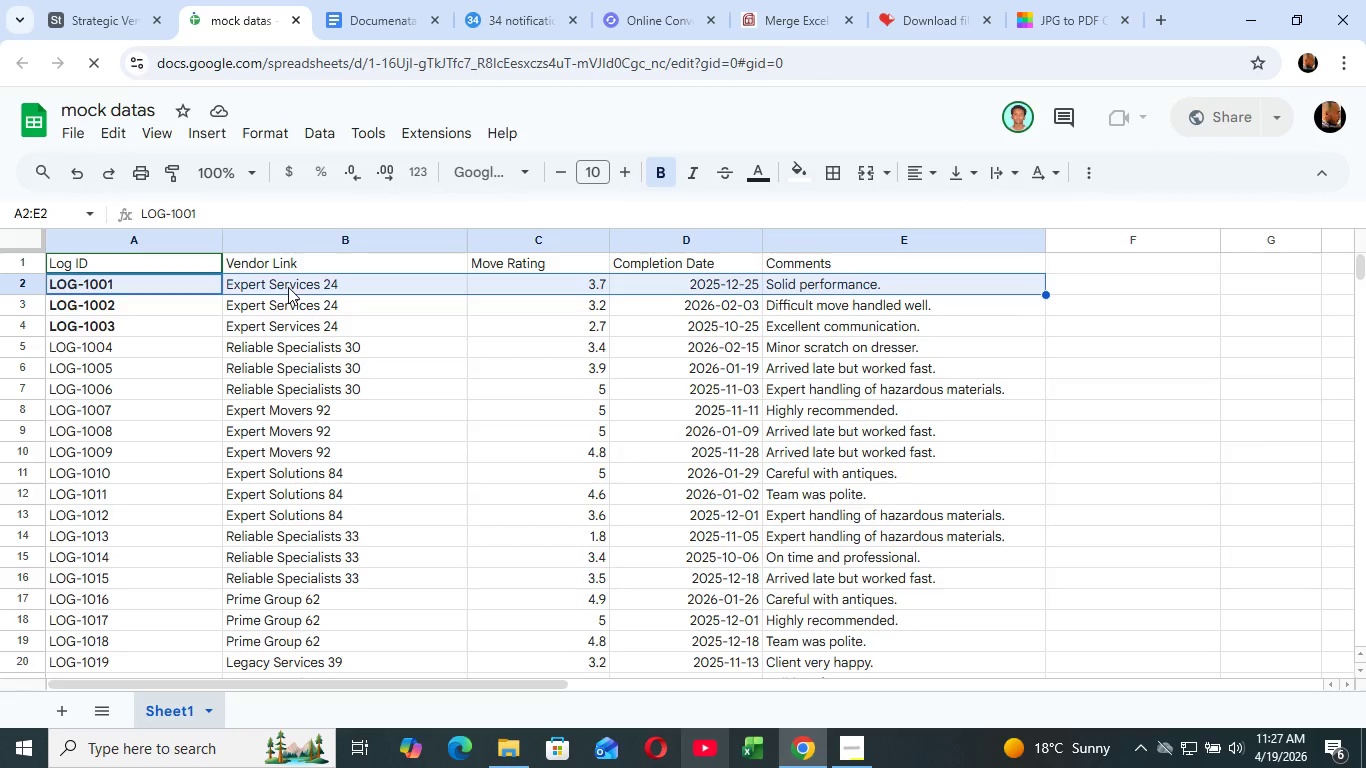 
key(Shift+ArrowRight)
 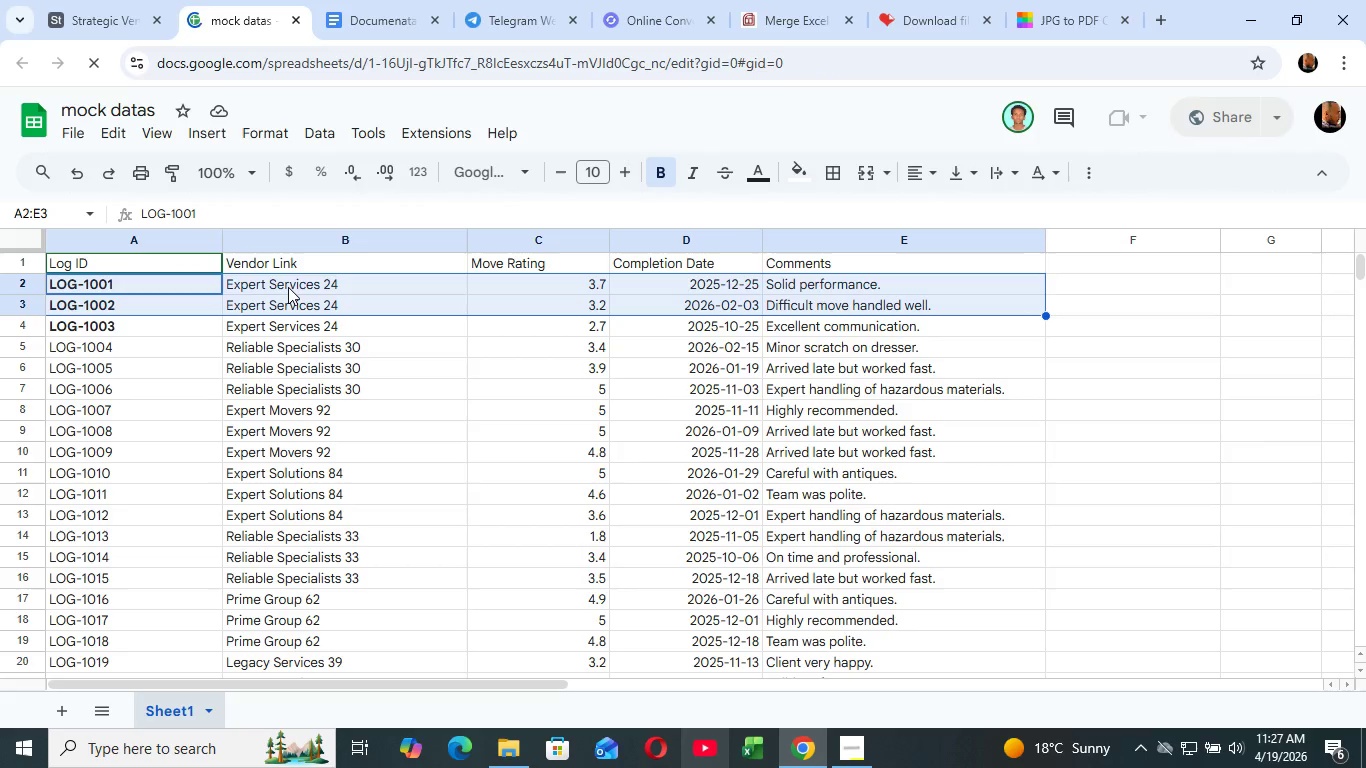 
hold_key(key=ArrowDown, duration=1.53)
 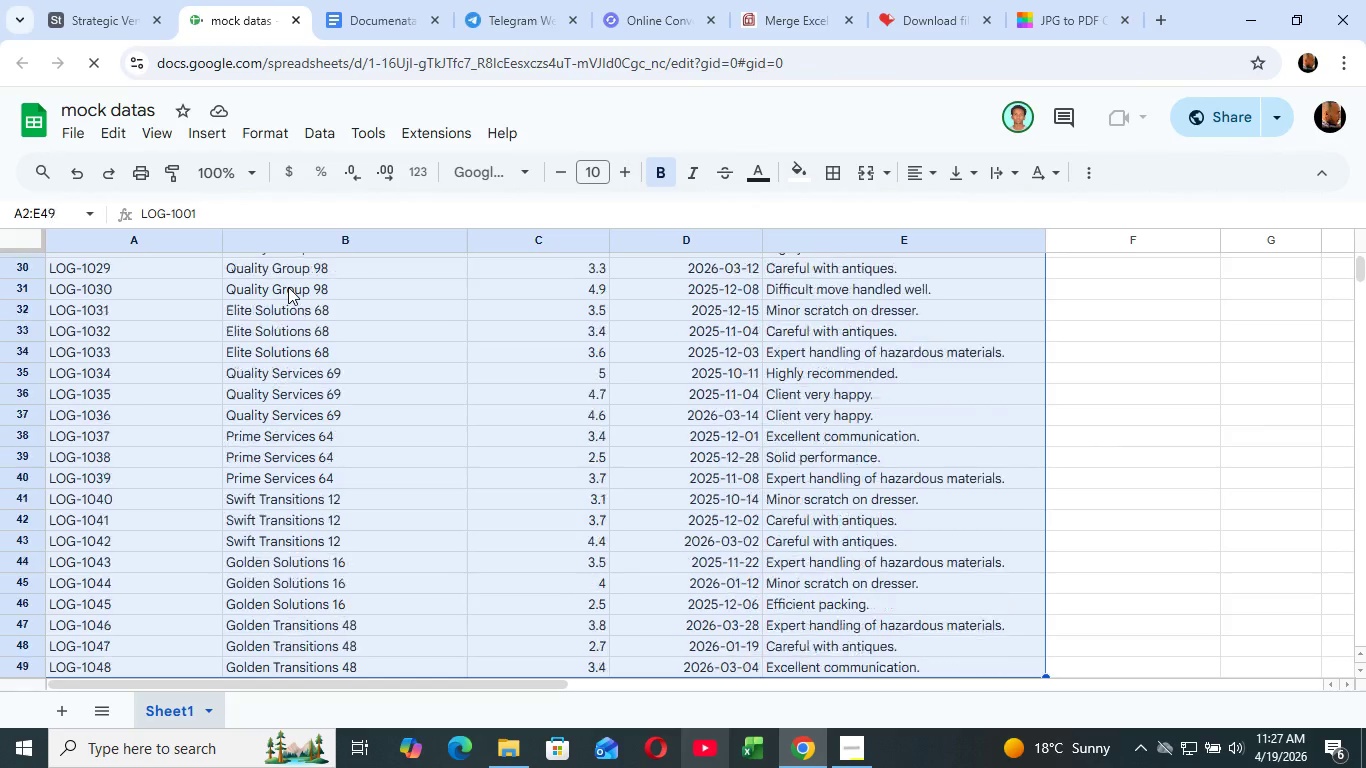 
hold_key(key=ArrowDown, duration=1.53)
 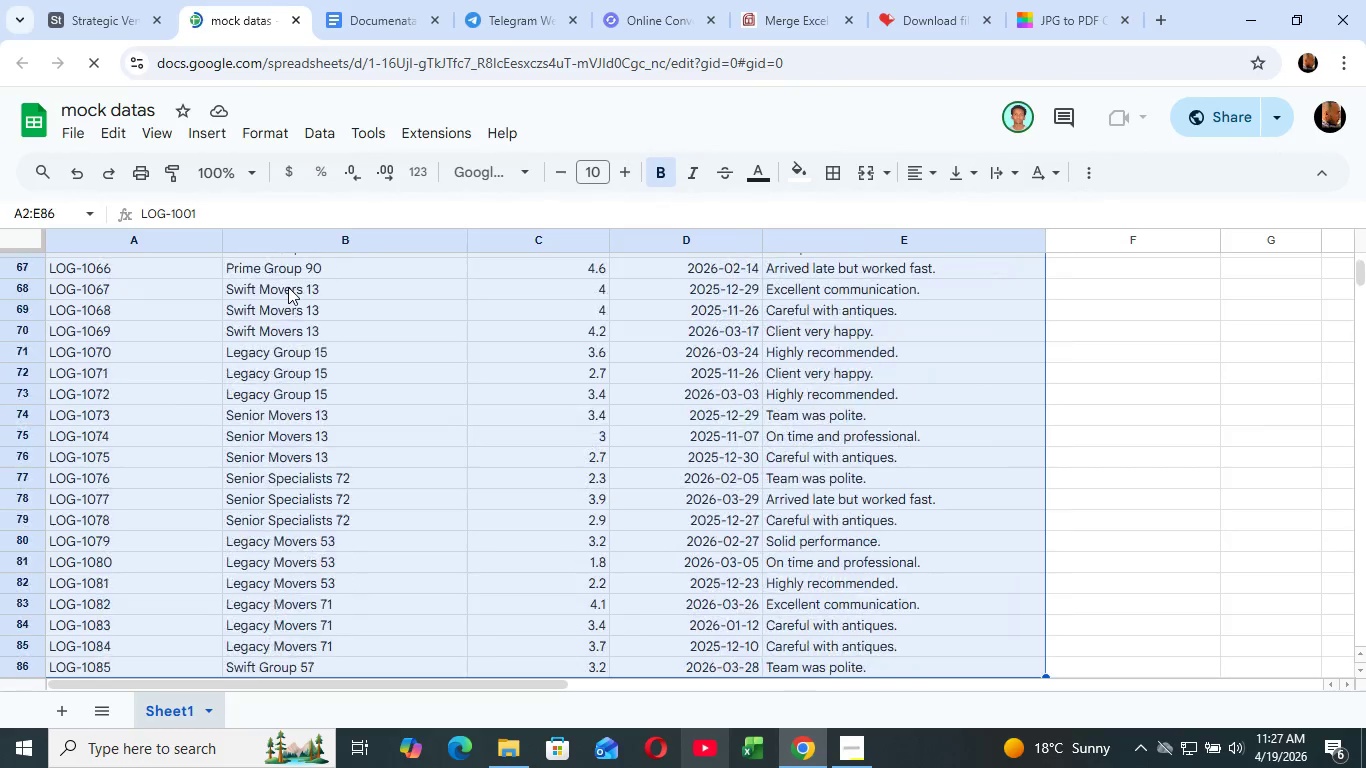 
hold_key(key=ArrowDown, duration=1.53)
 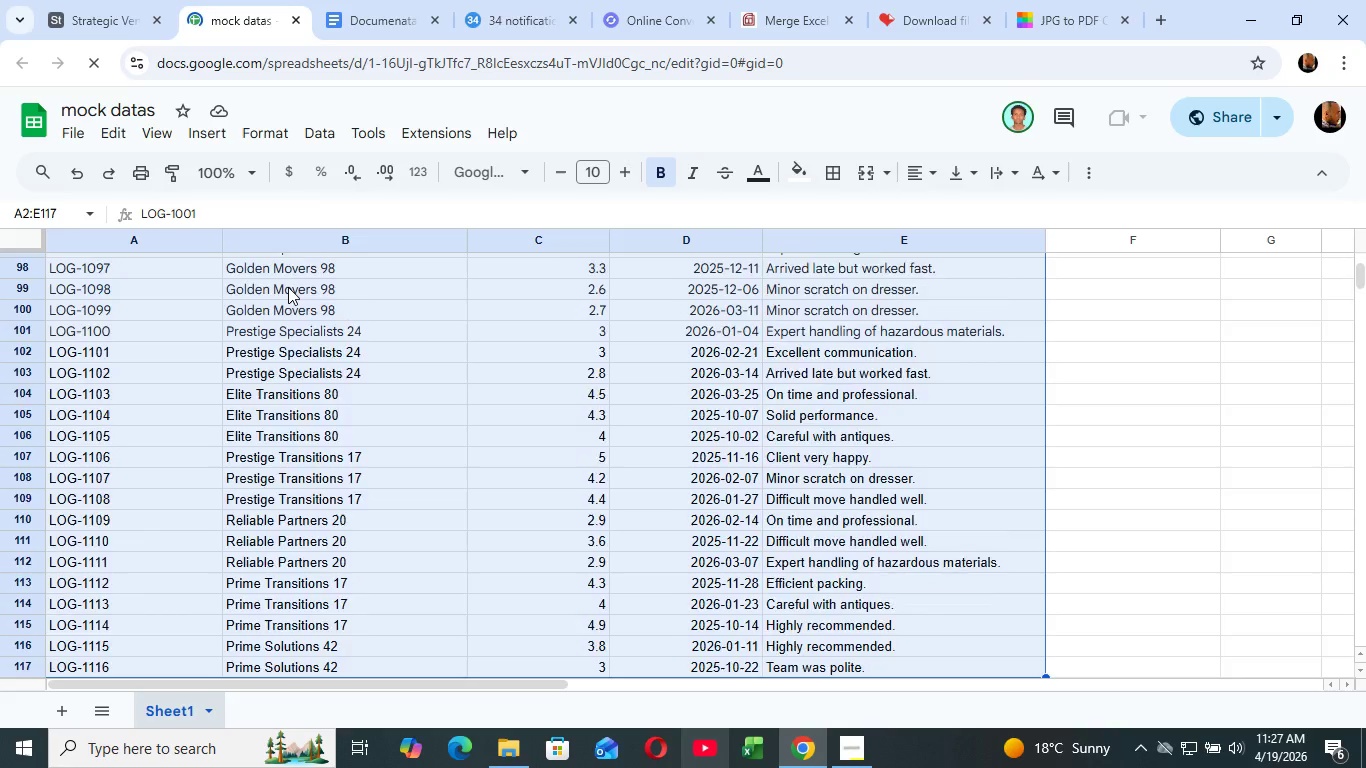 
hold_key(key=ArrowDown, duration=1.52)
 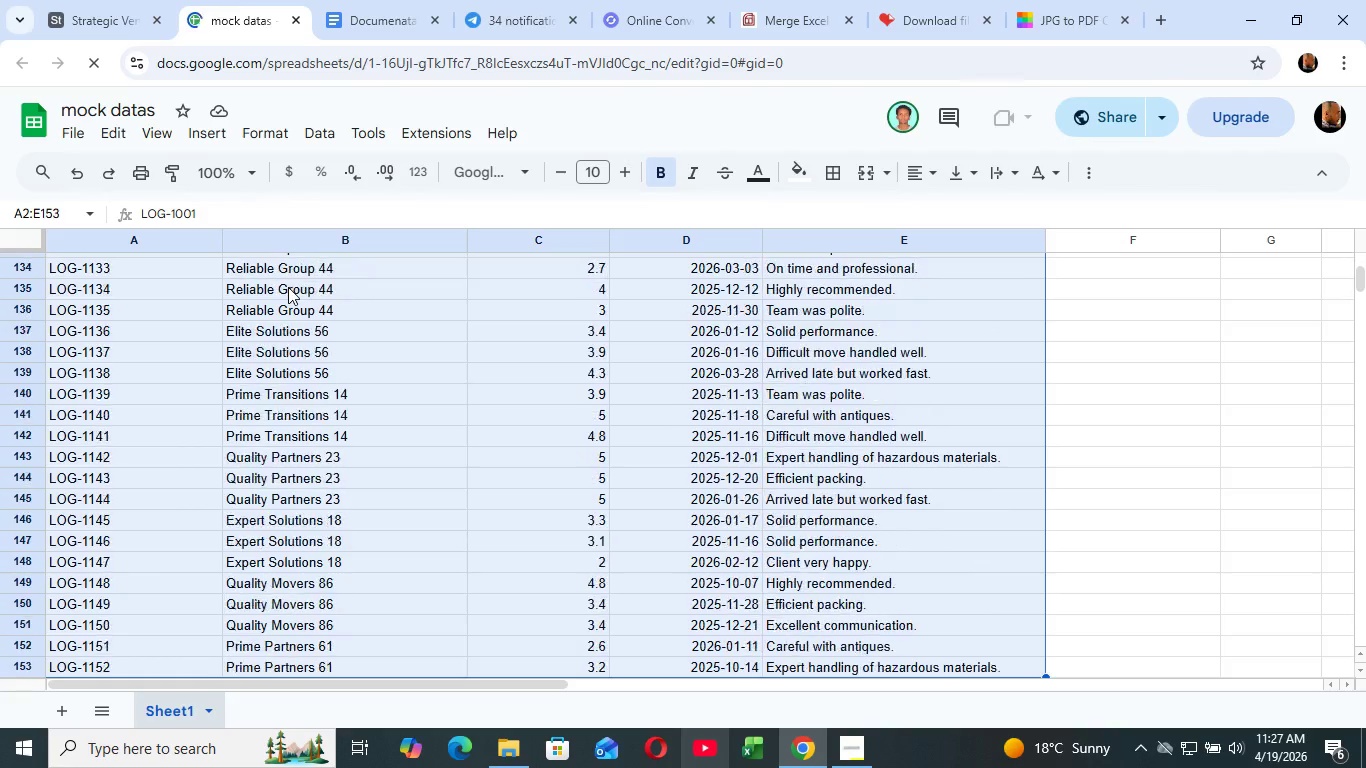 
hold_key(key=ArrowDown, duration=1.11)